 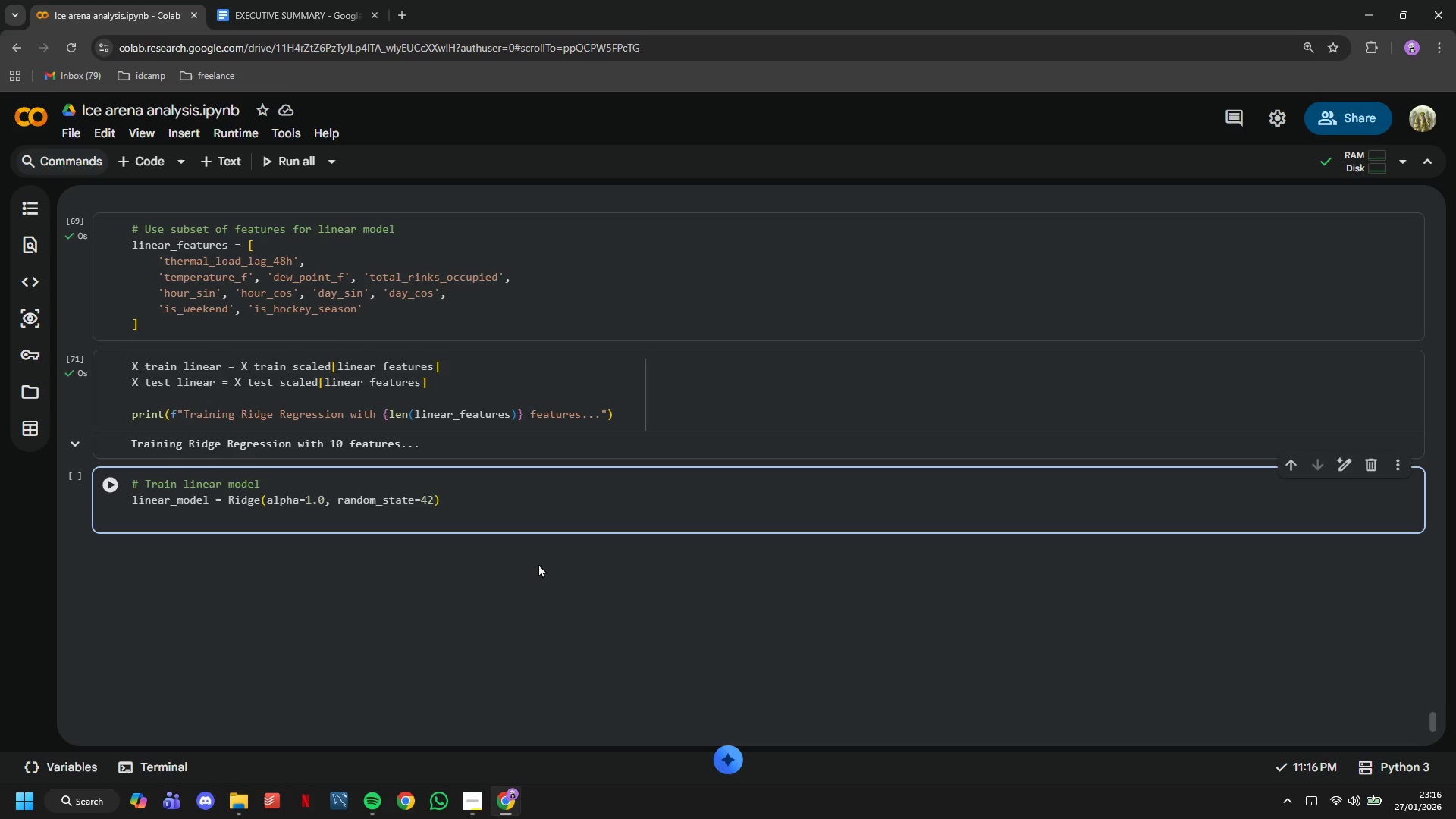 
hold_key(key=ShiftLeft, duration=0.5)
 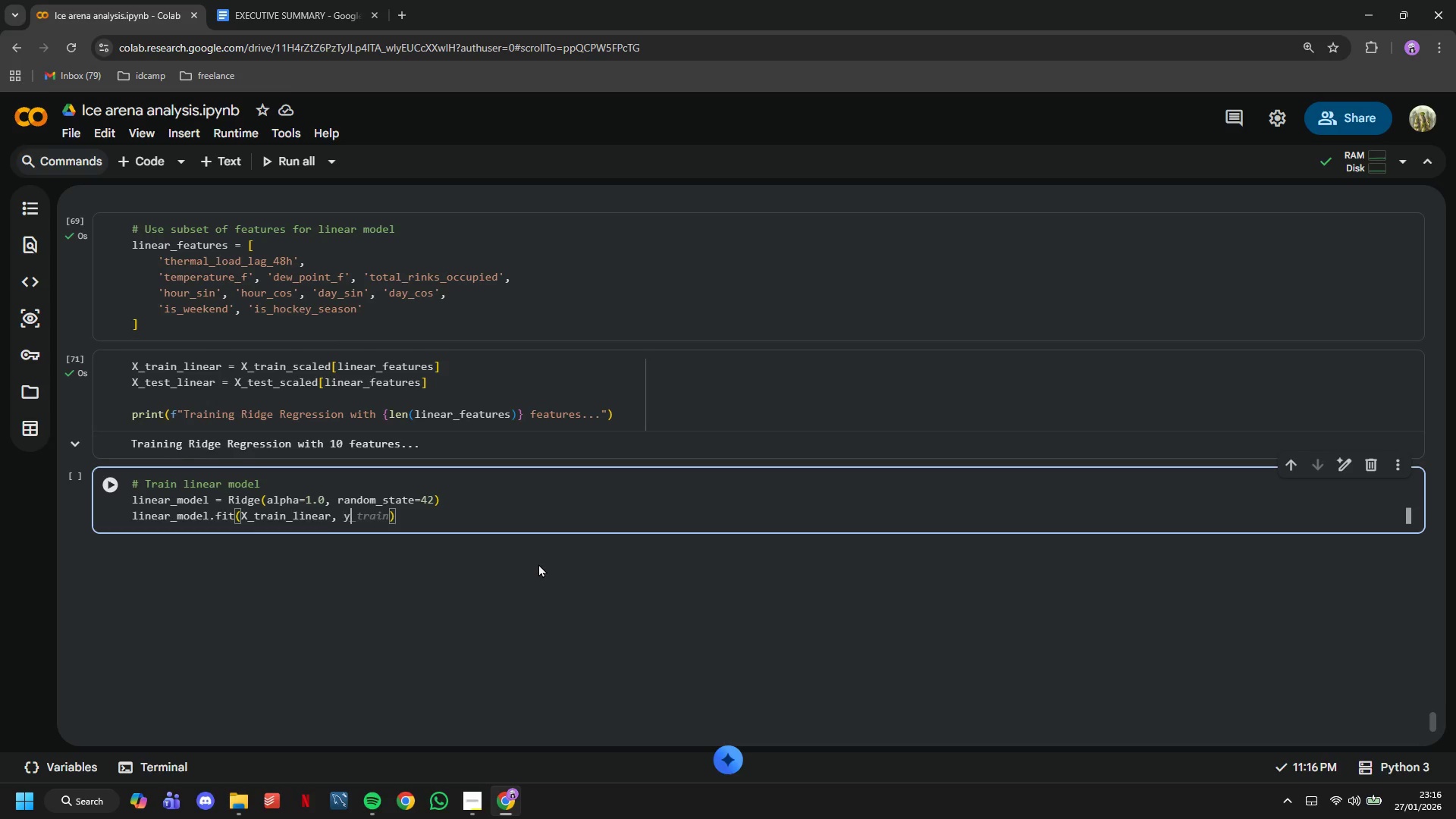 
wait(7.56)
 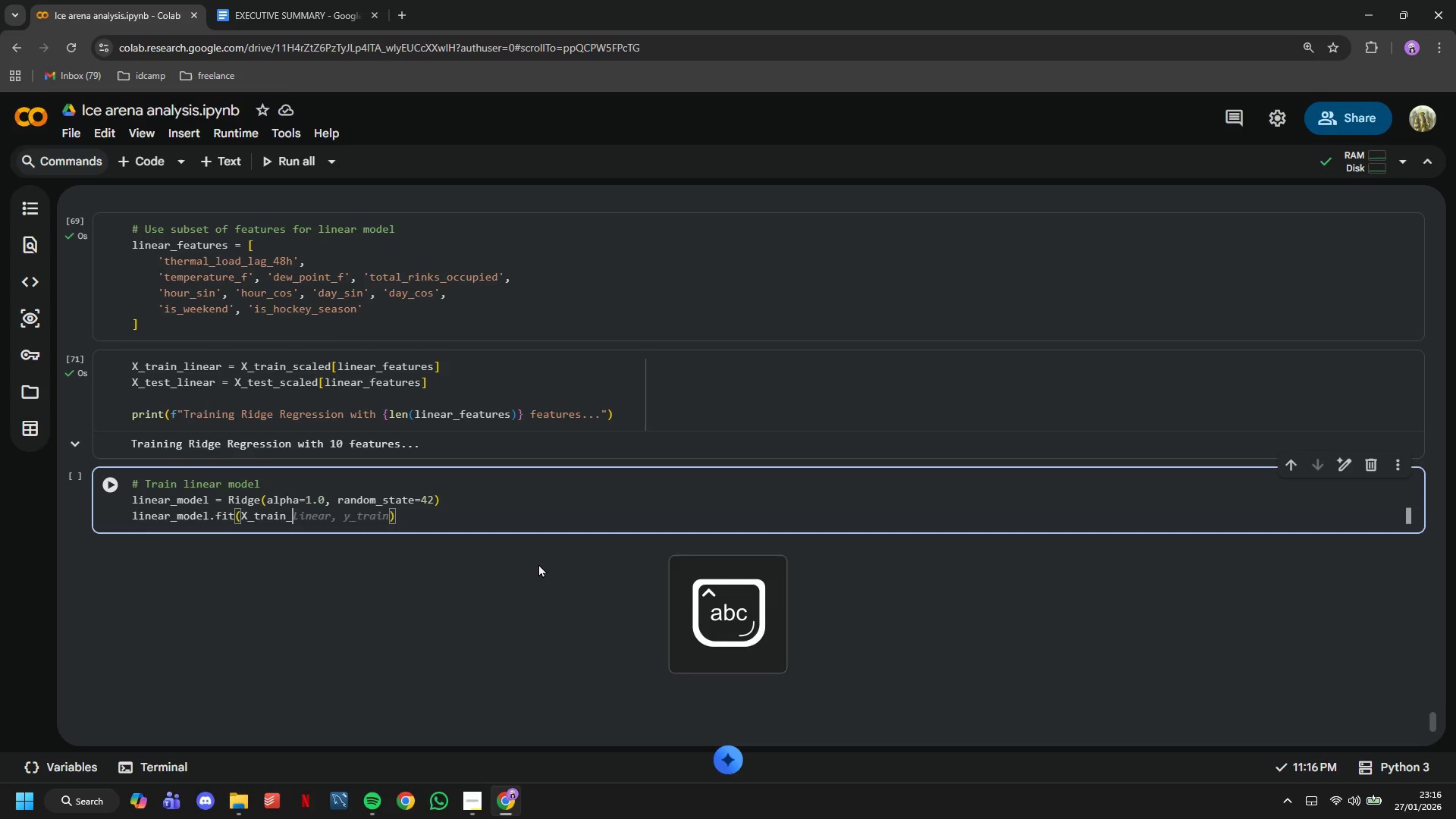 
key(ArrowRight)
 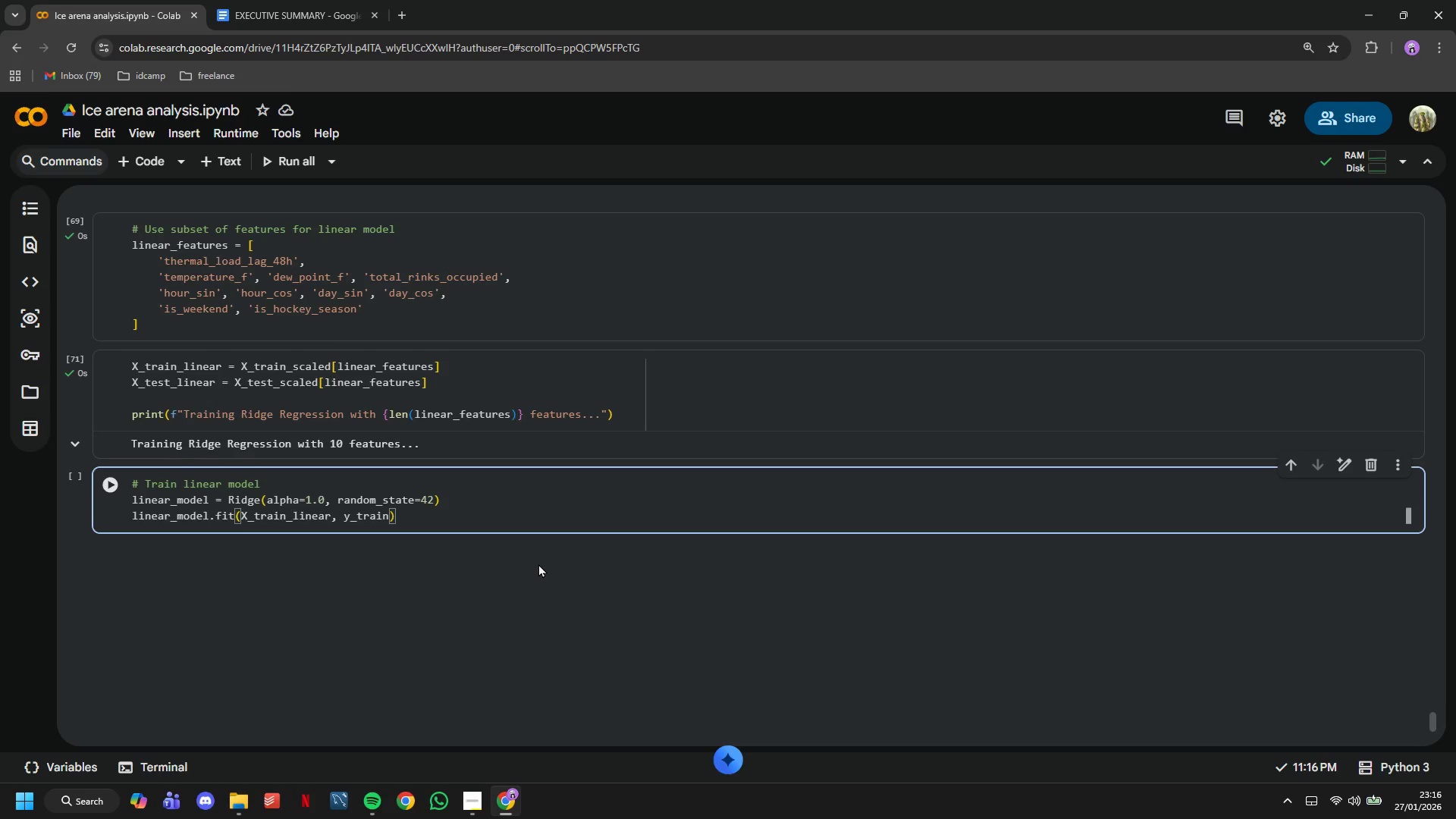 
key(Enter)
 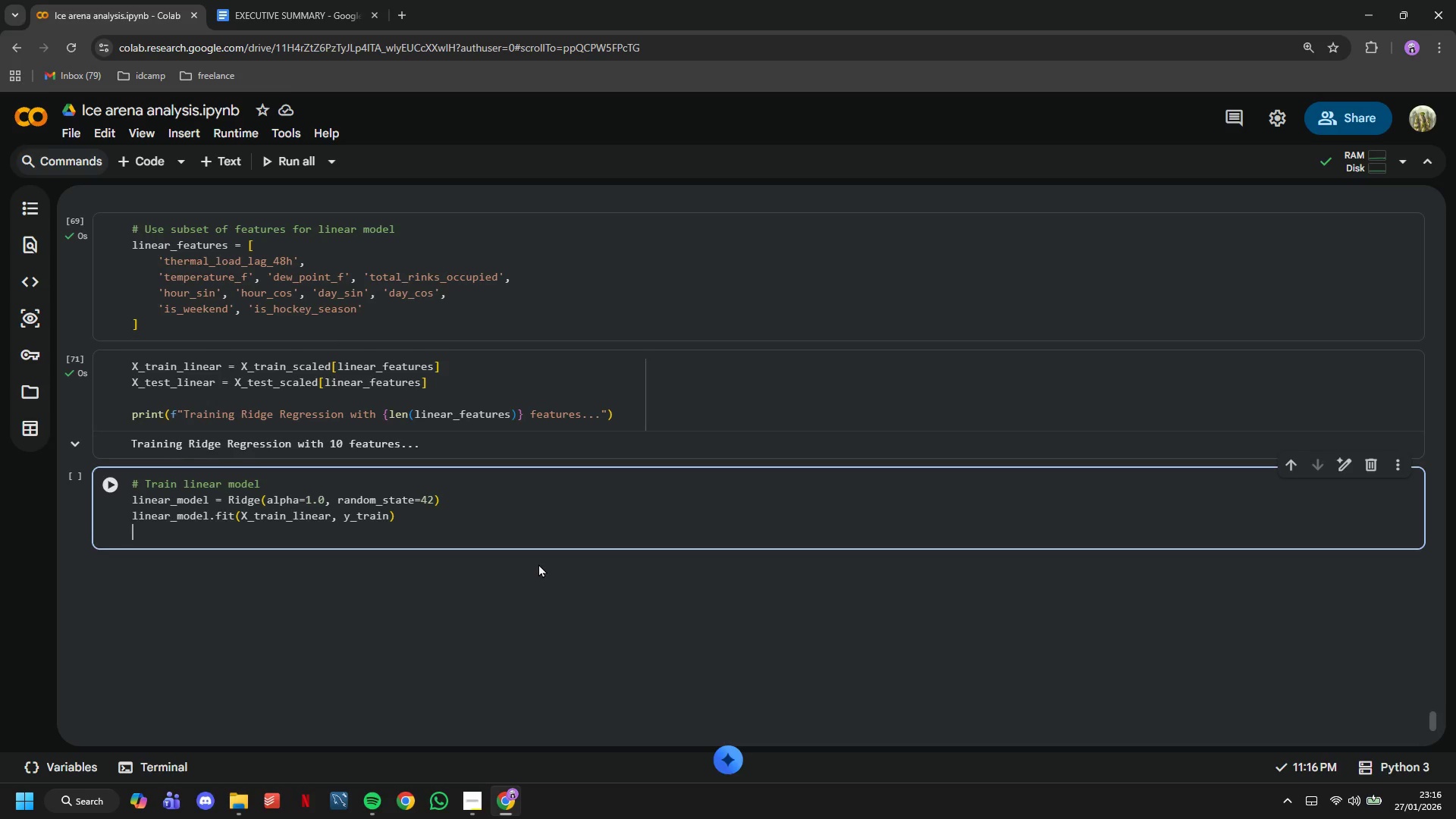 
key(Backspace)
 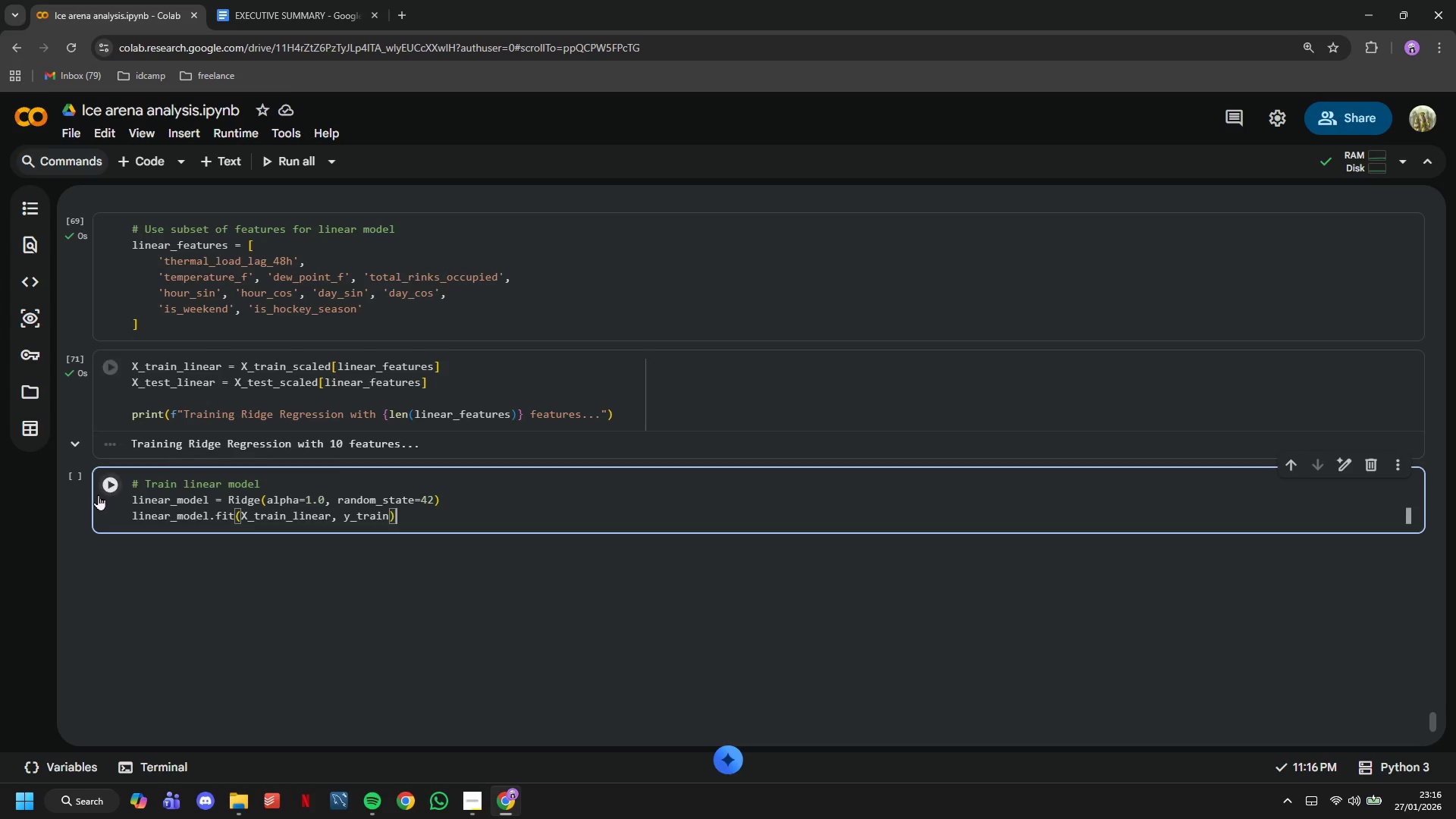 
left_click([101, 494])
 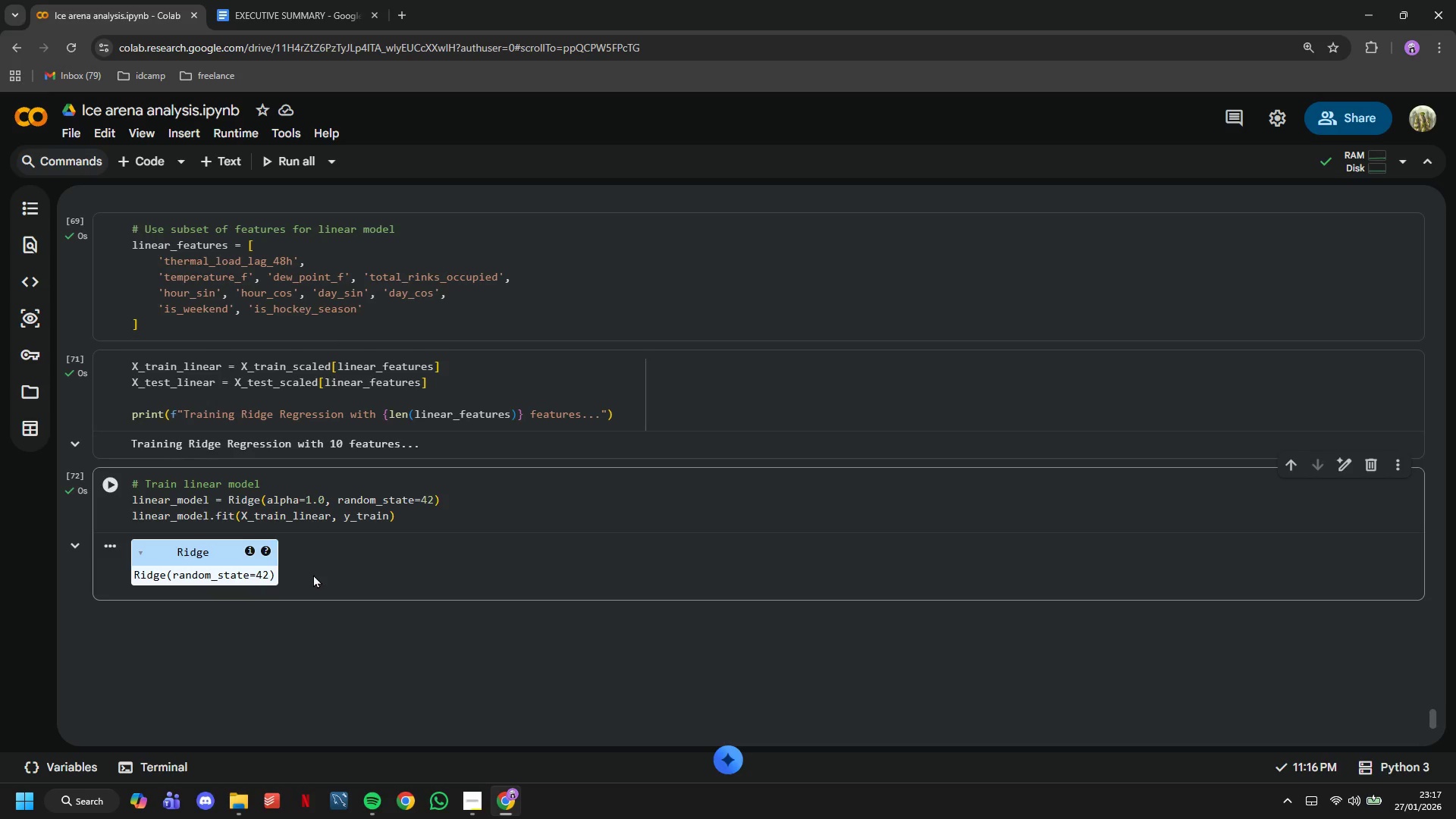 
wait(19.81)
 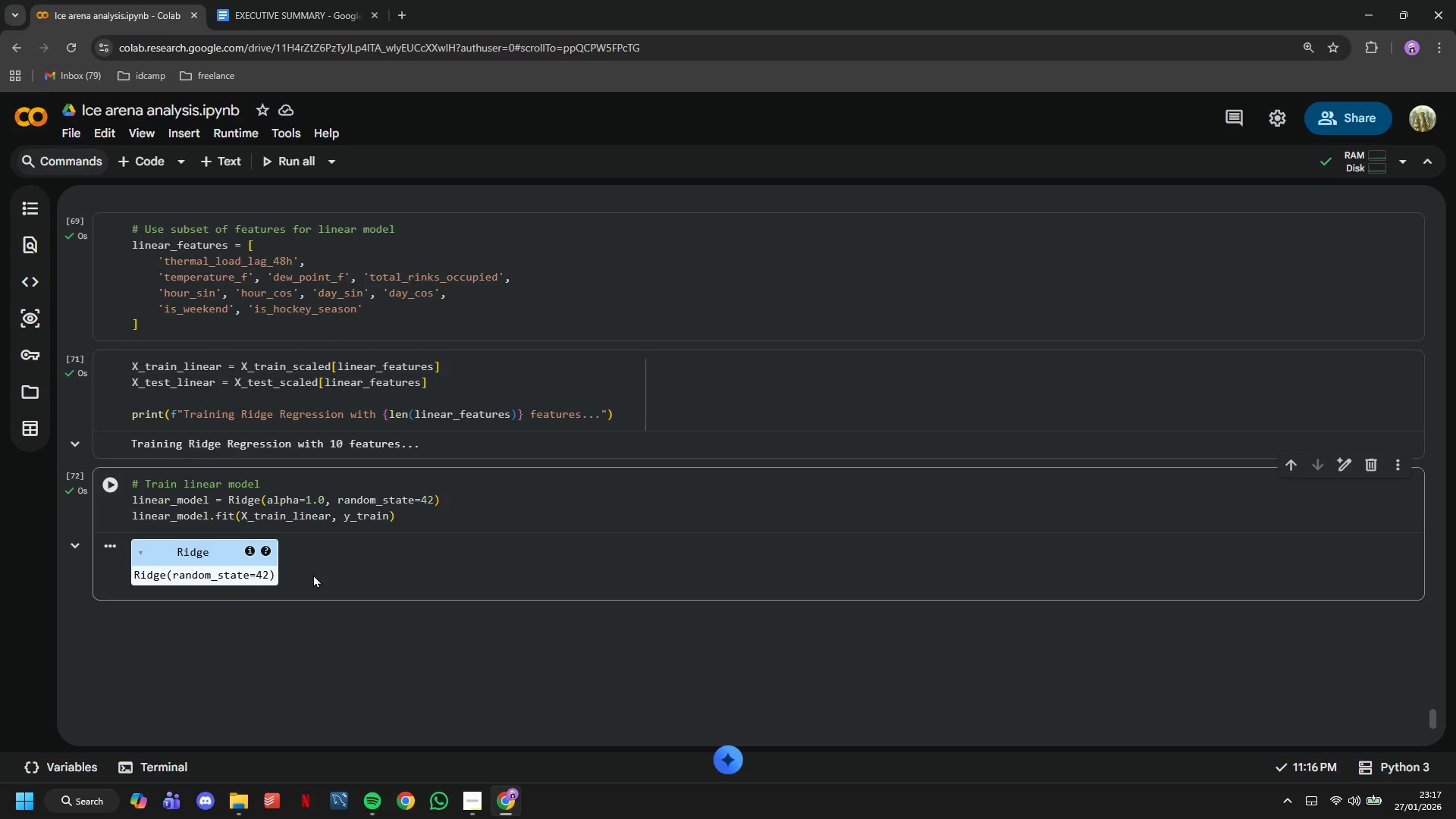 
left_click([126, 167])
 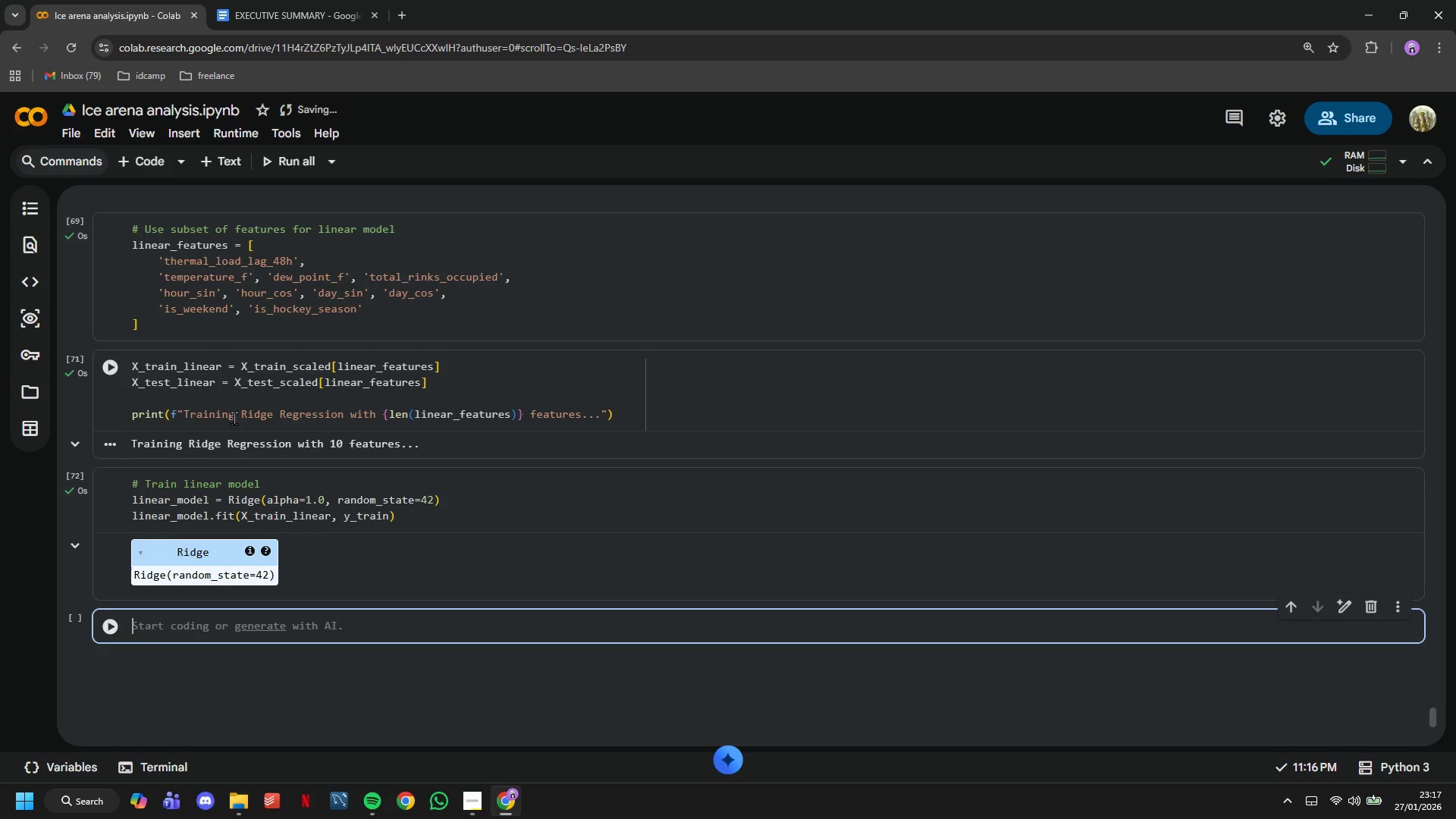 
scroll: coordinate [236, 420], scroll_direction: down, amount: 1.0
 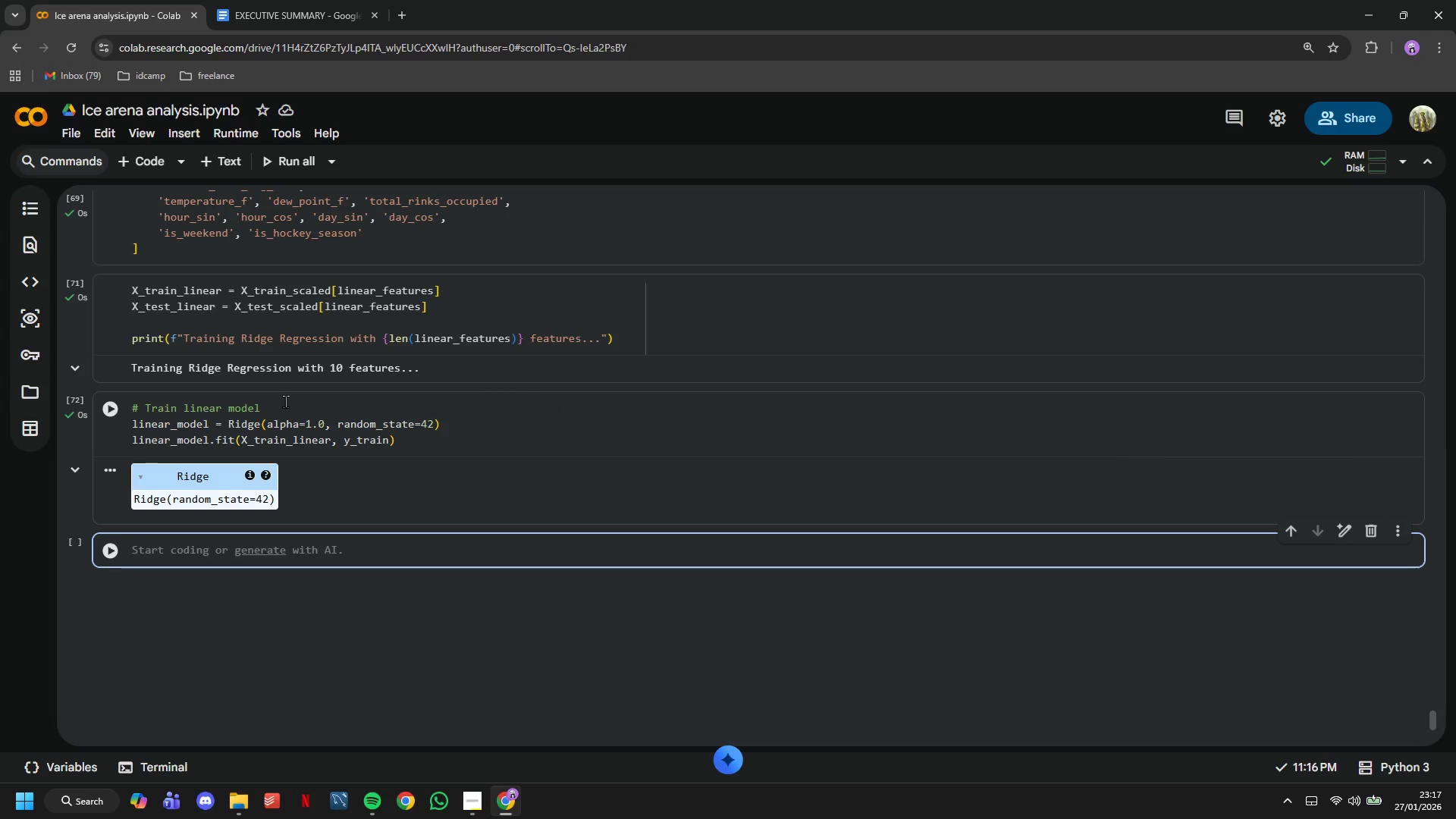 
type(# Predict)
 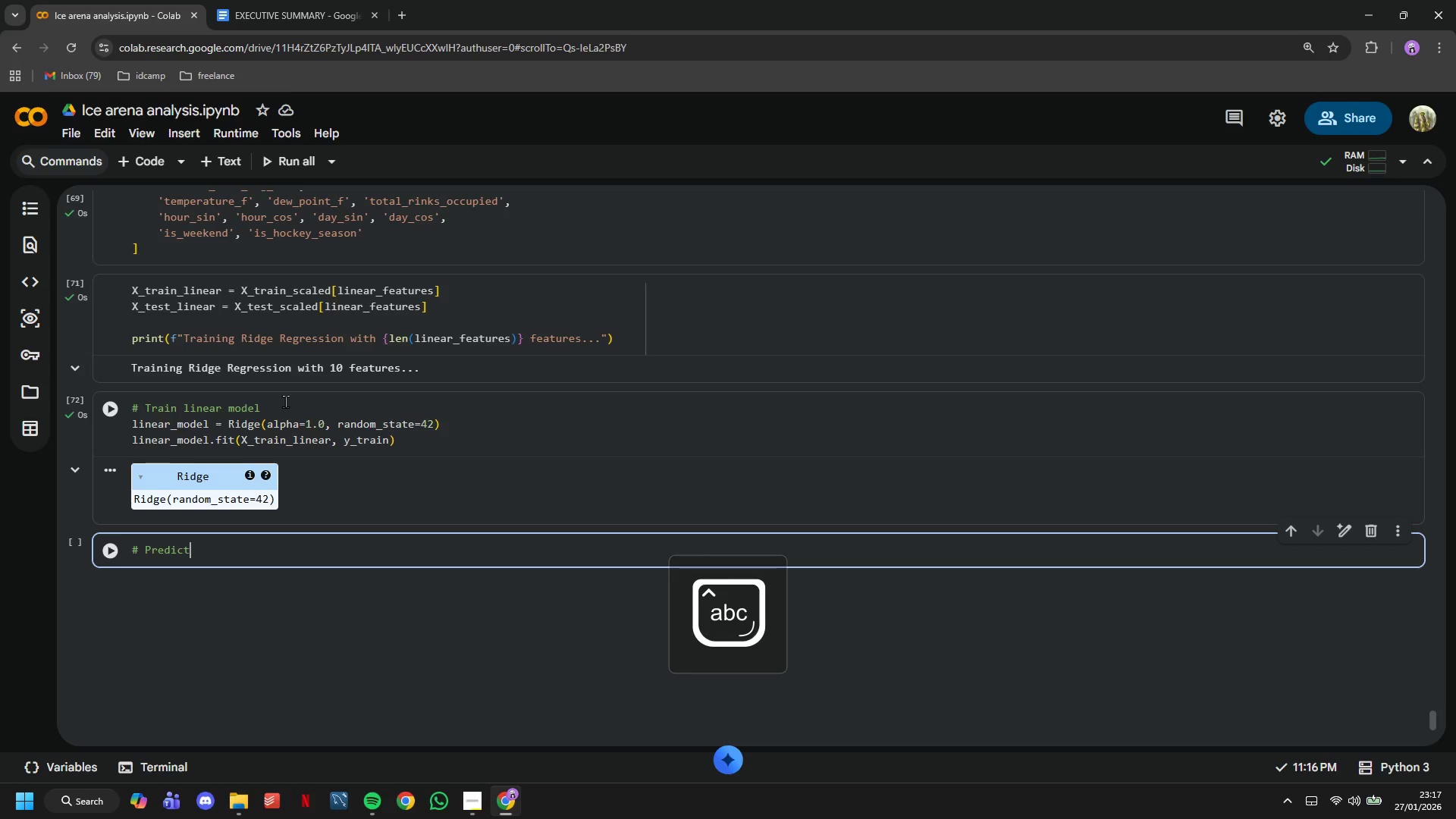 
key(Enter)
 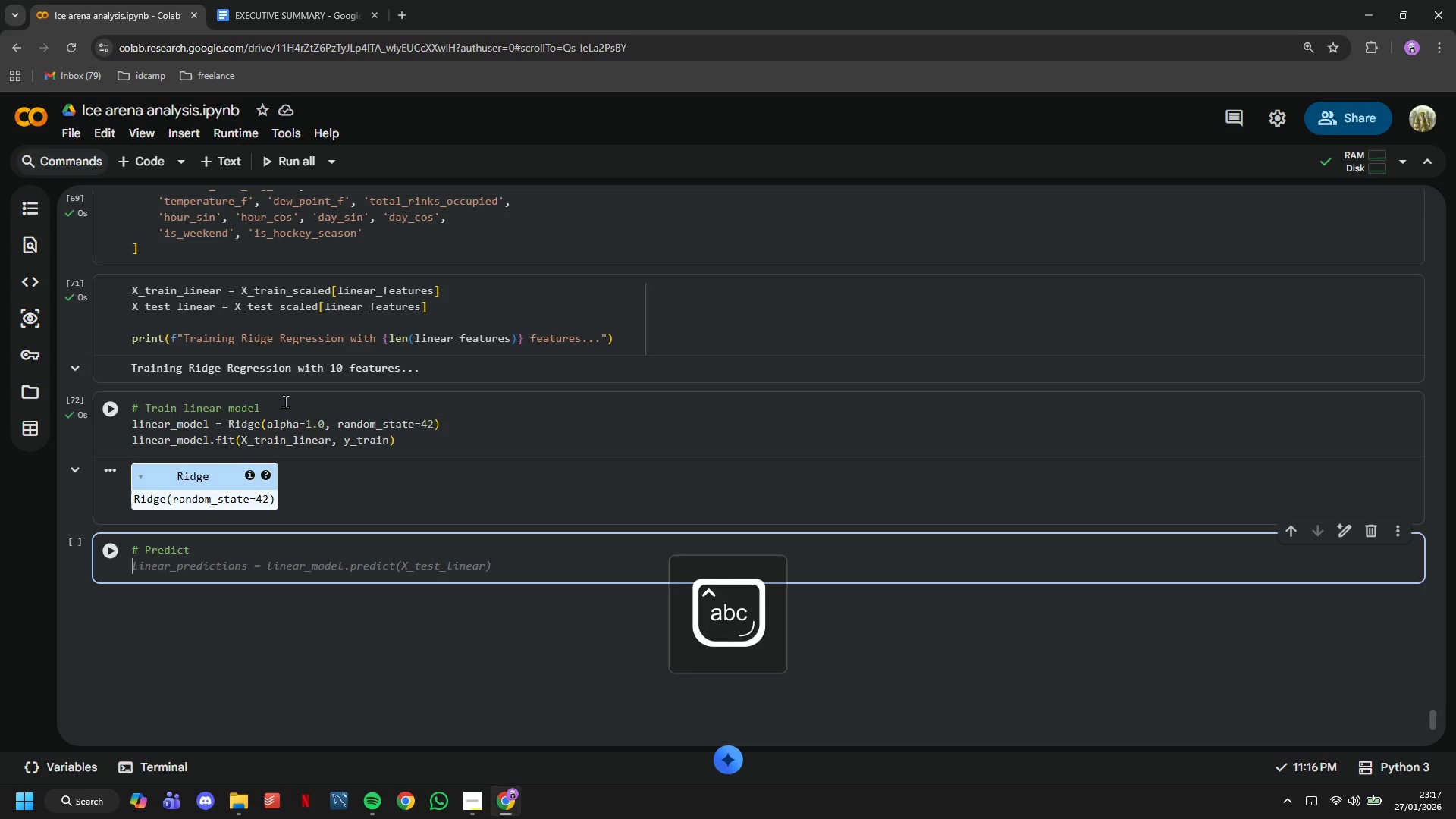 
type(linear_predictions = linear_model.predict(X_test_LINEAR)
 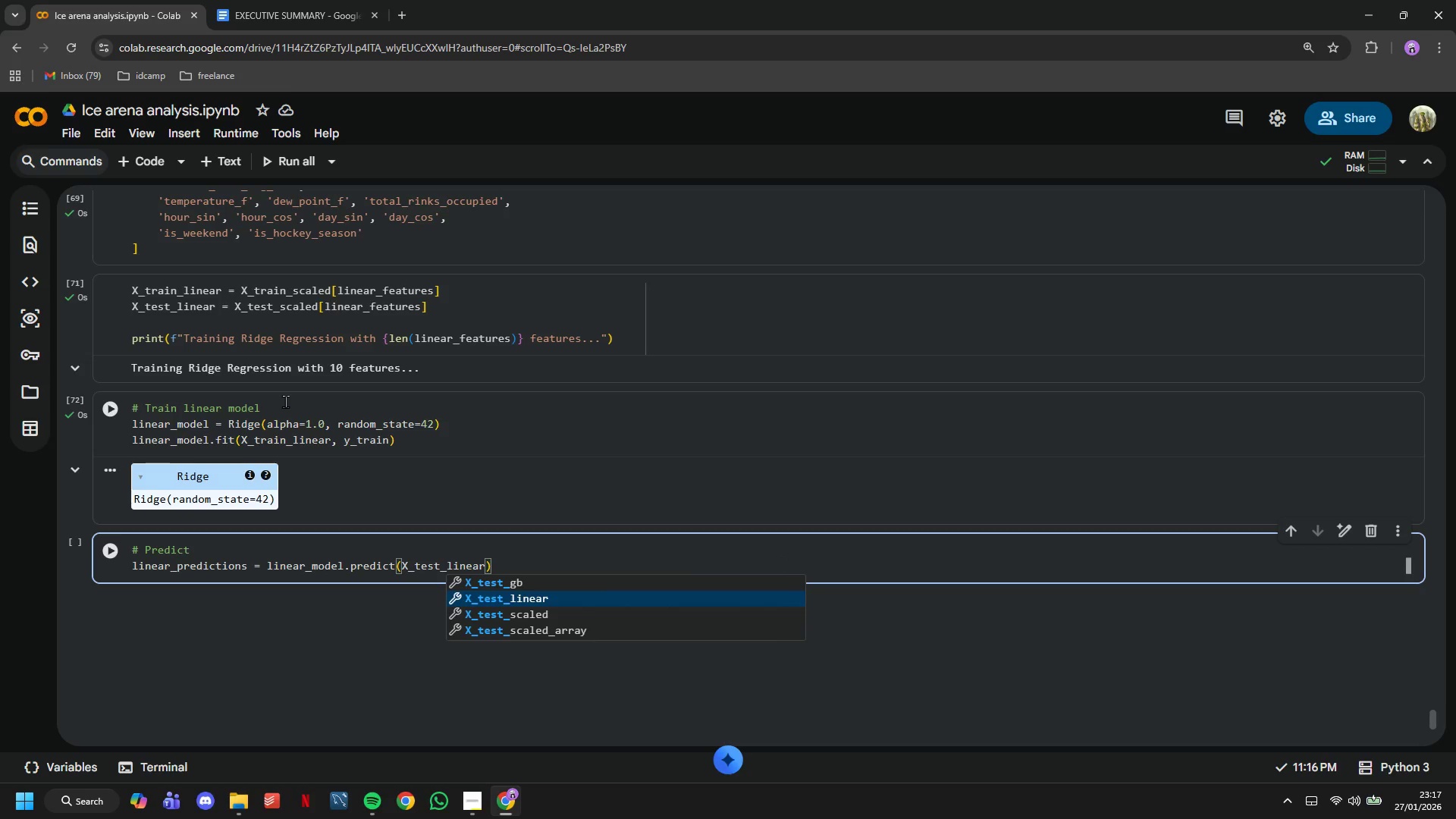 
key(Shift+ArrowRight)
 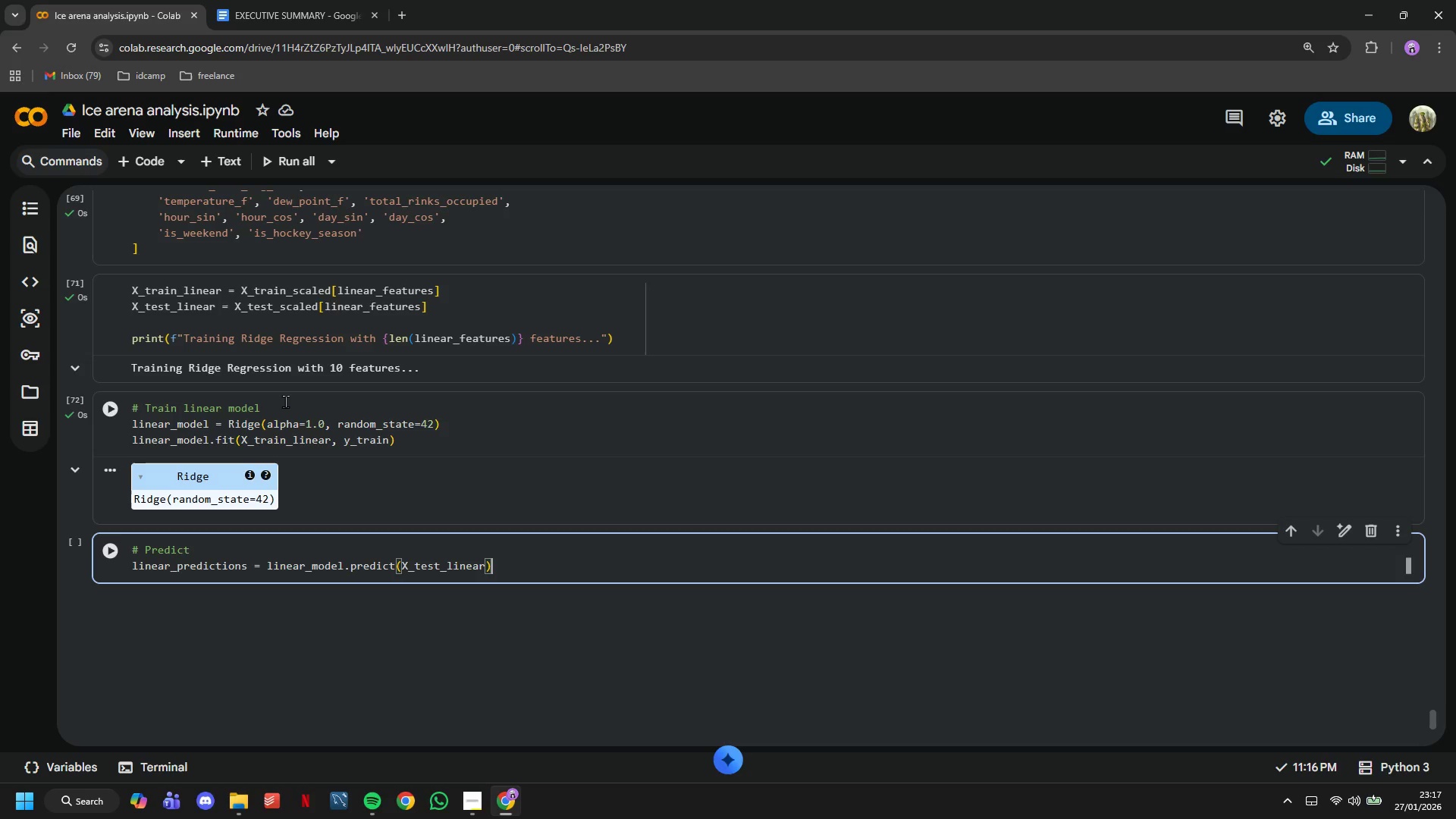 
key(Shift+ArrowRight)
 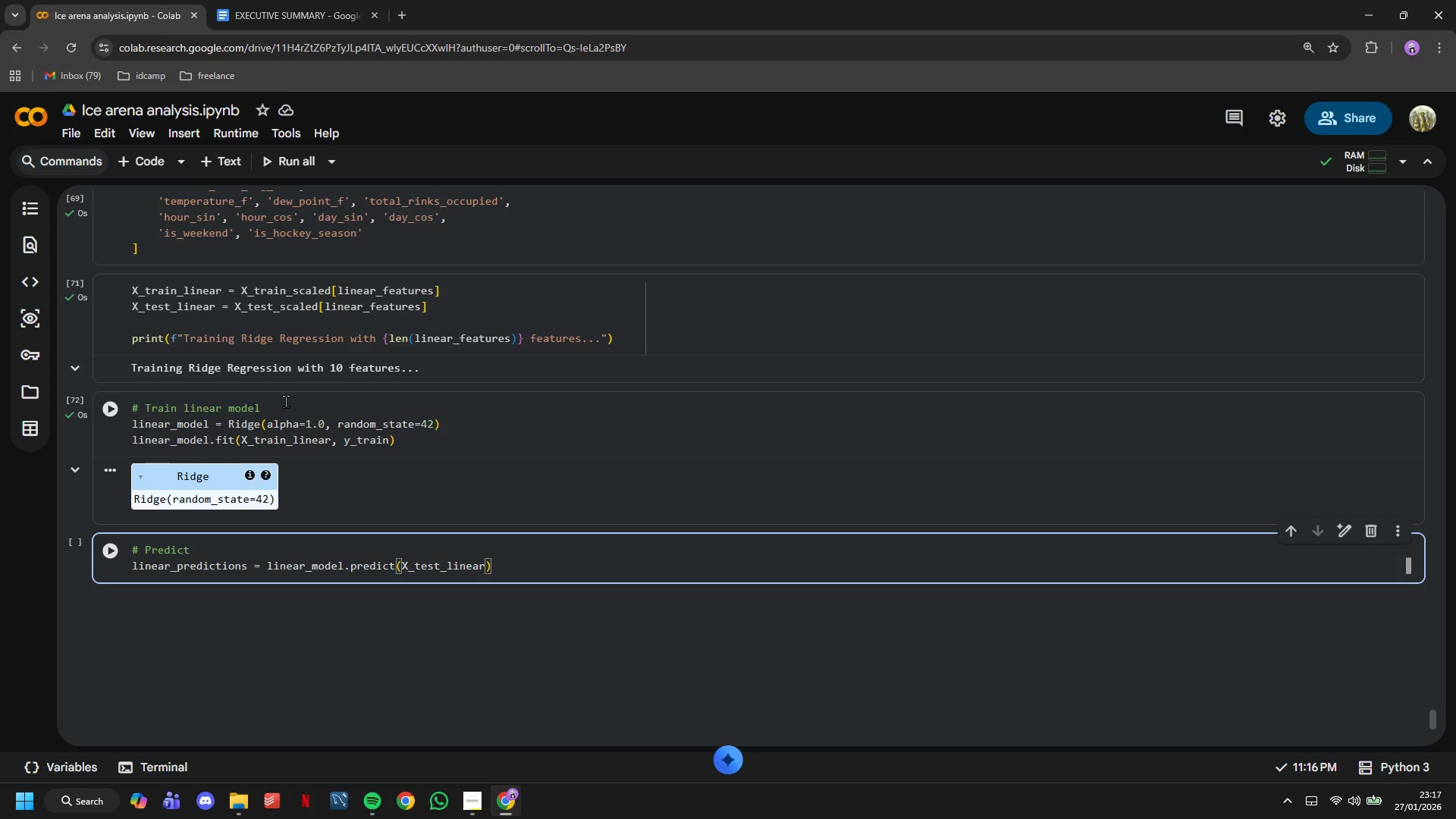 
key(Shift+Enter)
 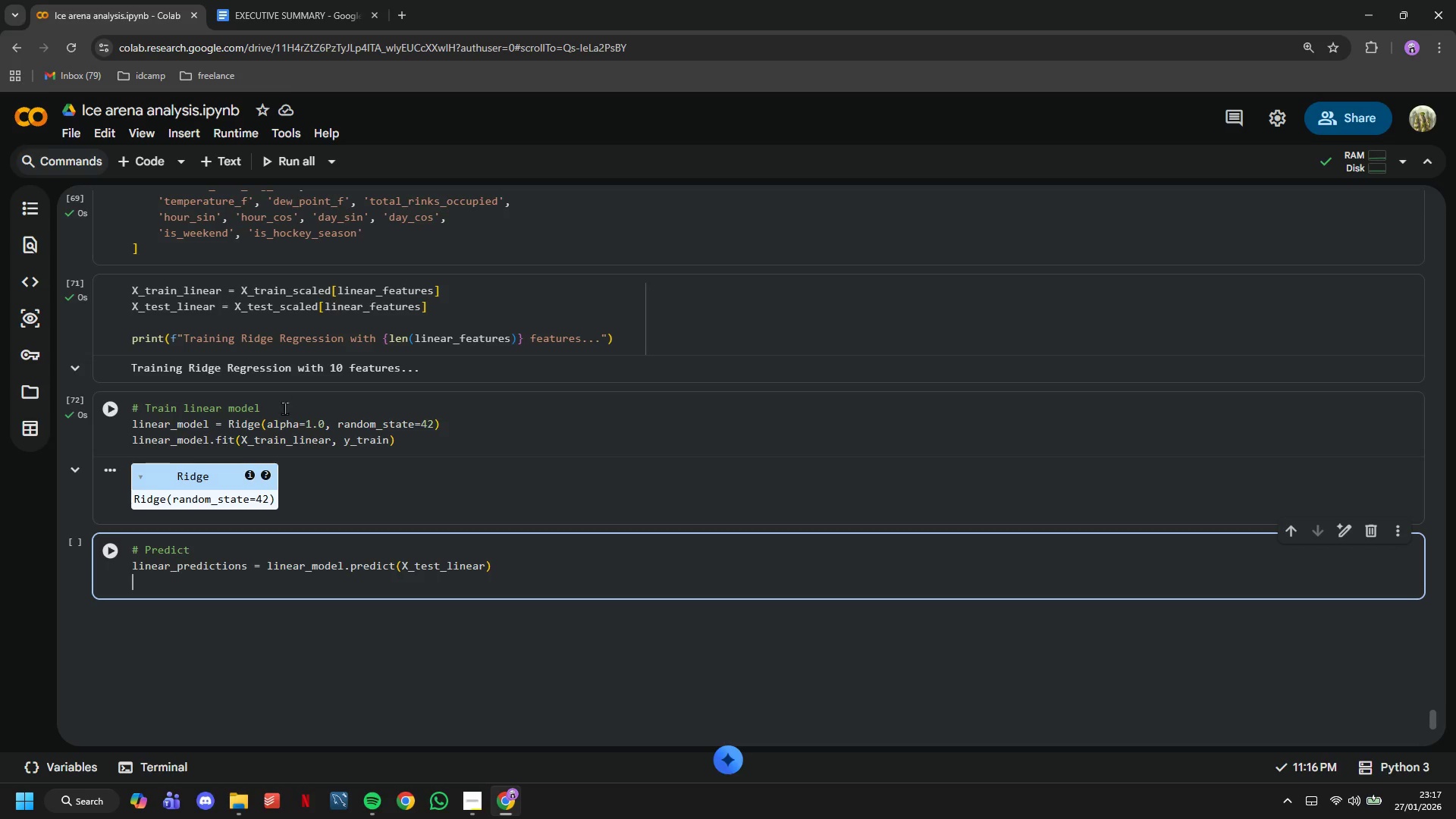 
key(Shift+Backspace)
 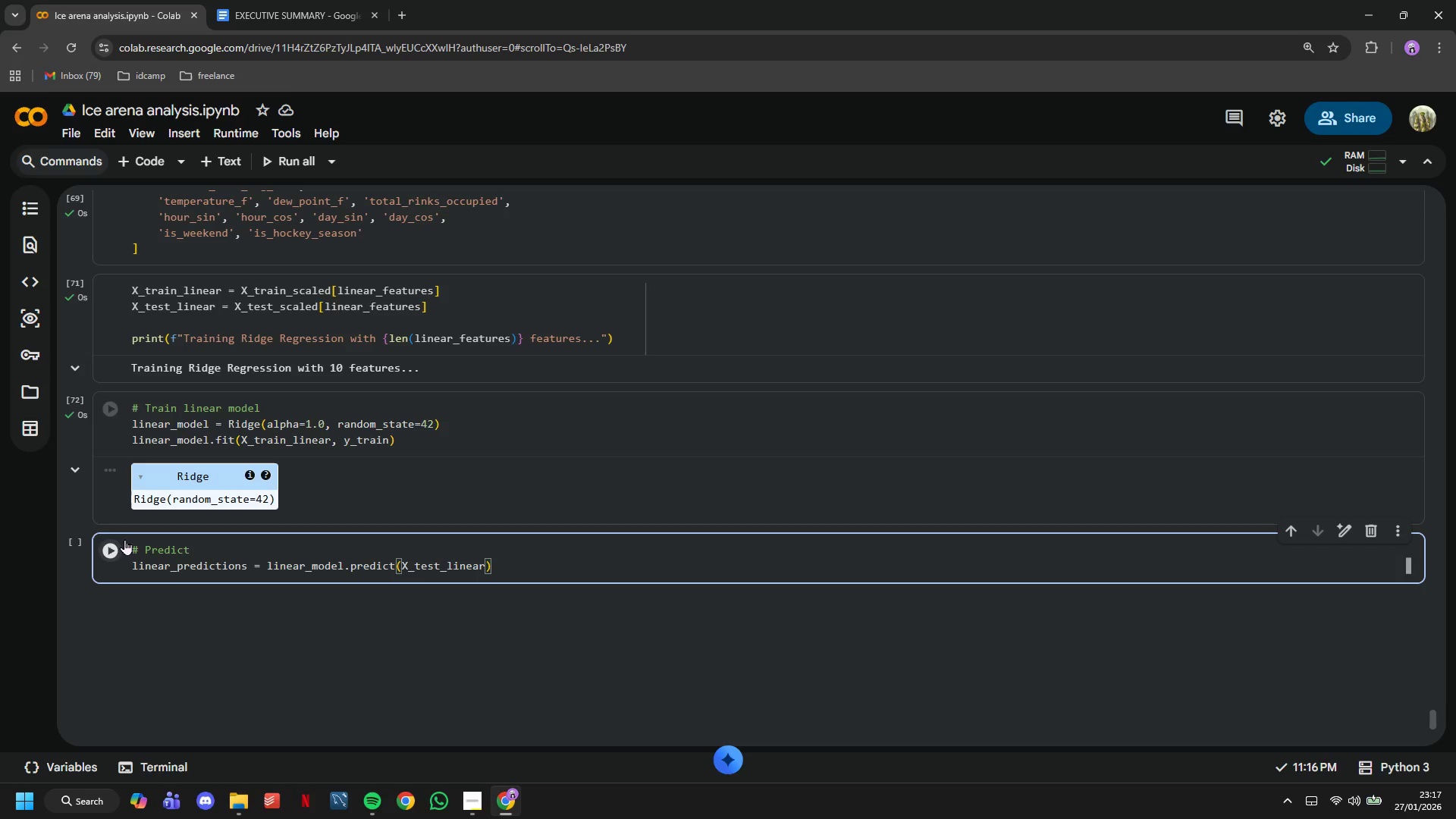 
left_click([124, 539])
 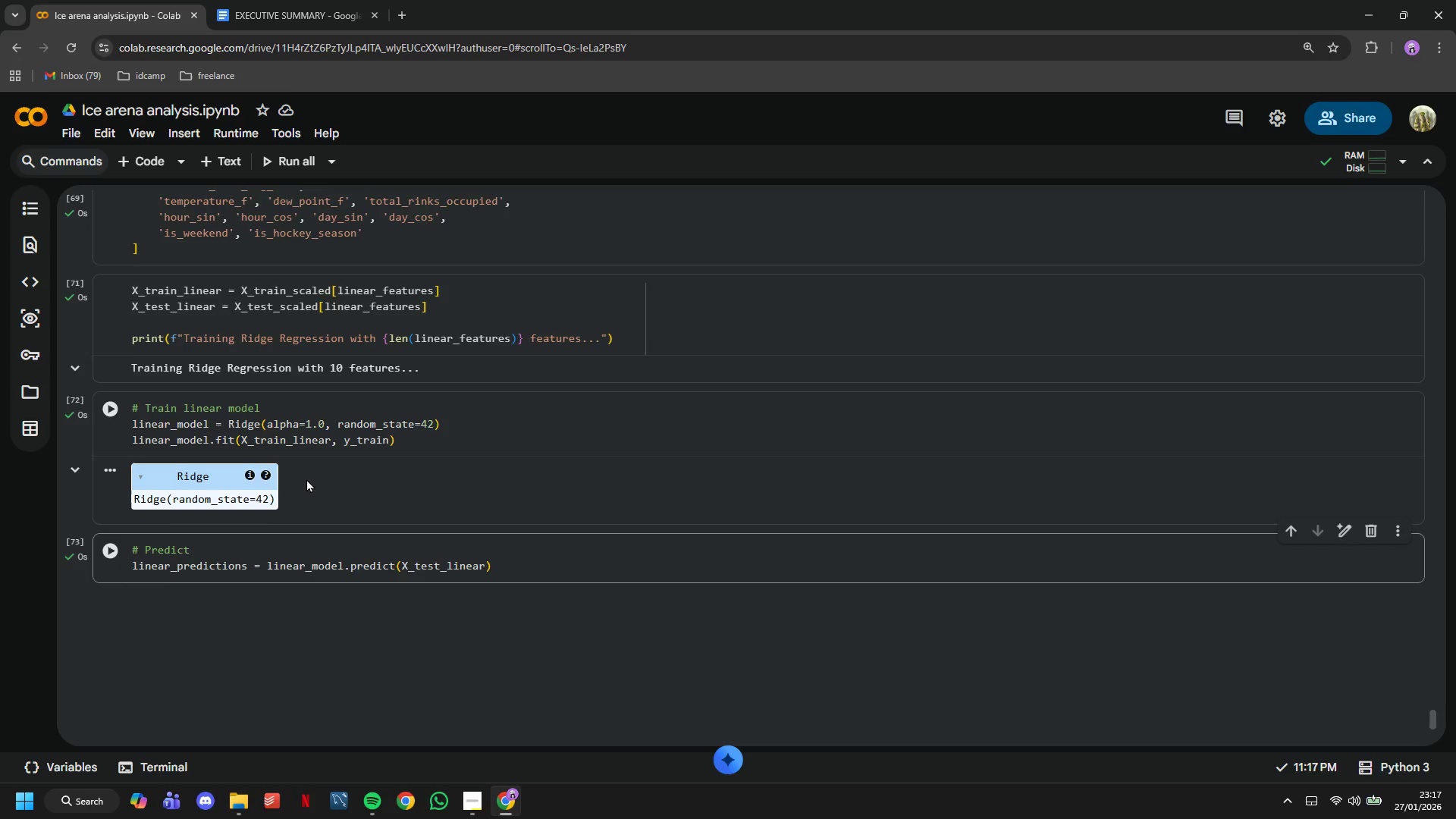 
scroll: coordinate [306, 479], scroll_direction: down, amount: 2.0
 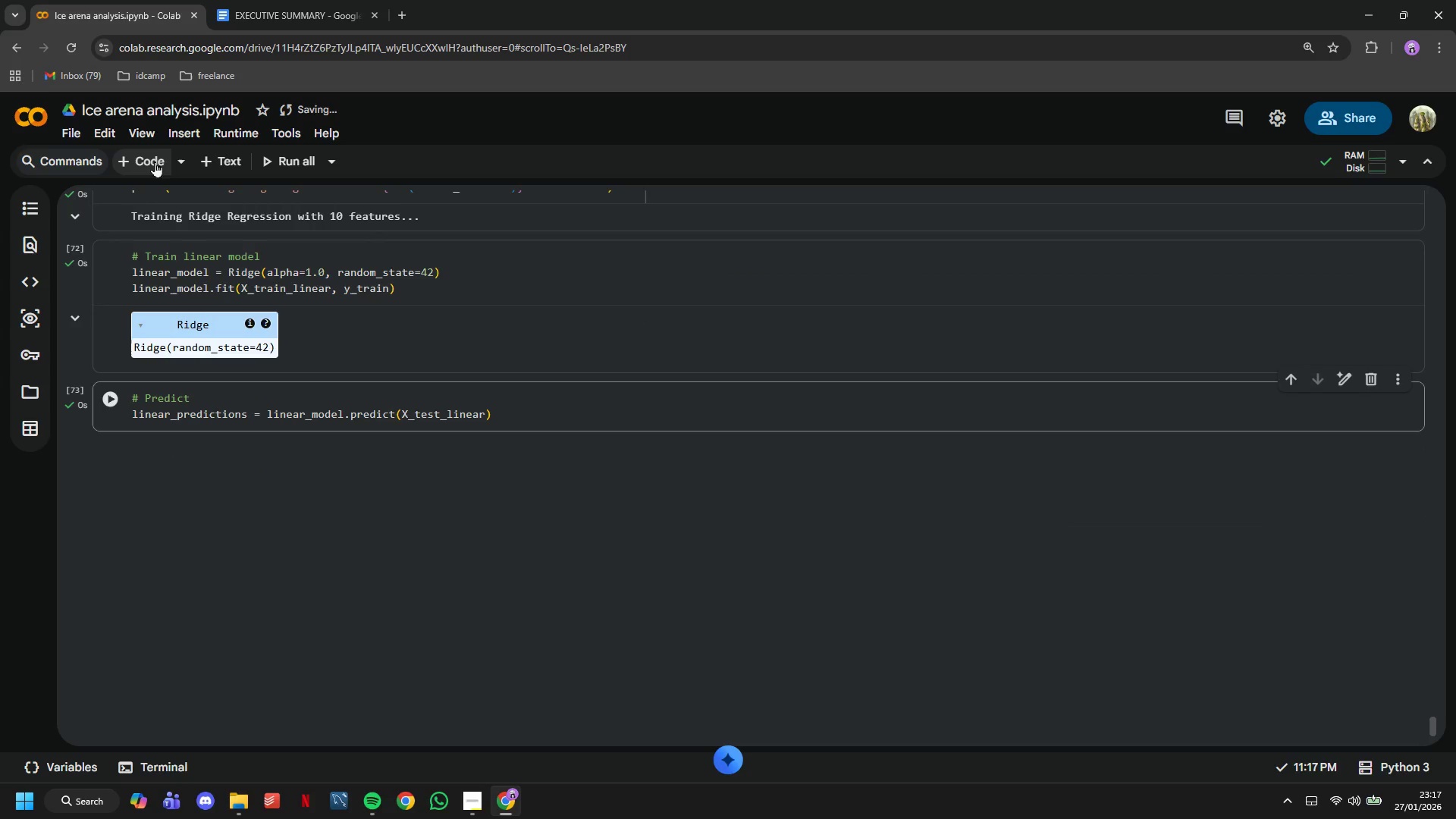 
left_click([149, 180])
 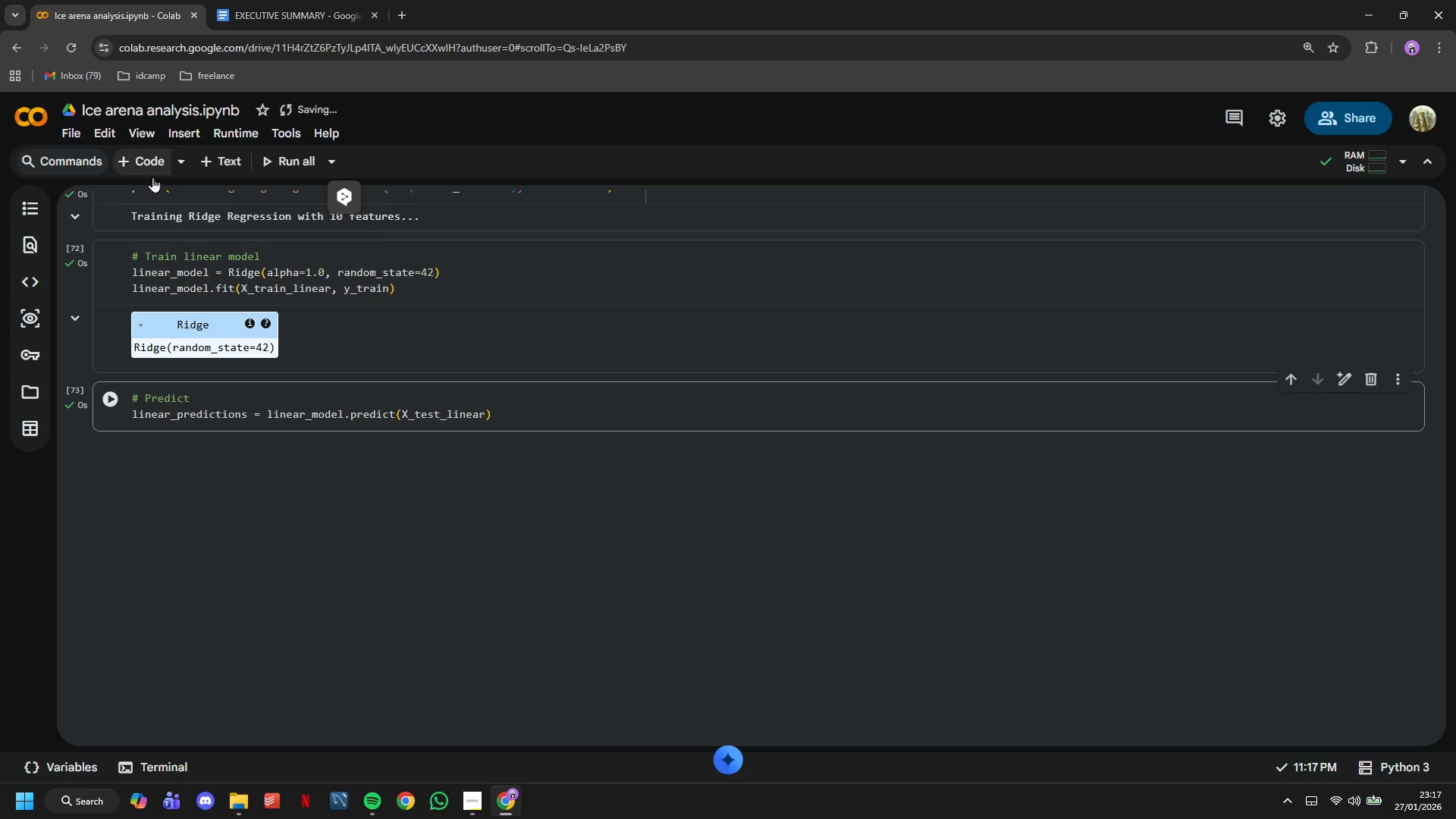 
left_click([152, 169])
 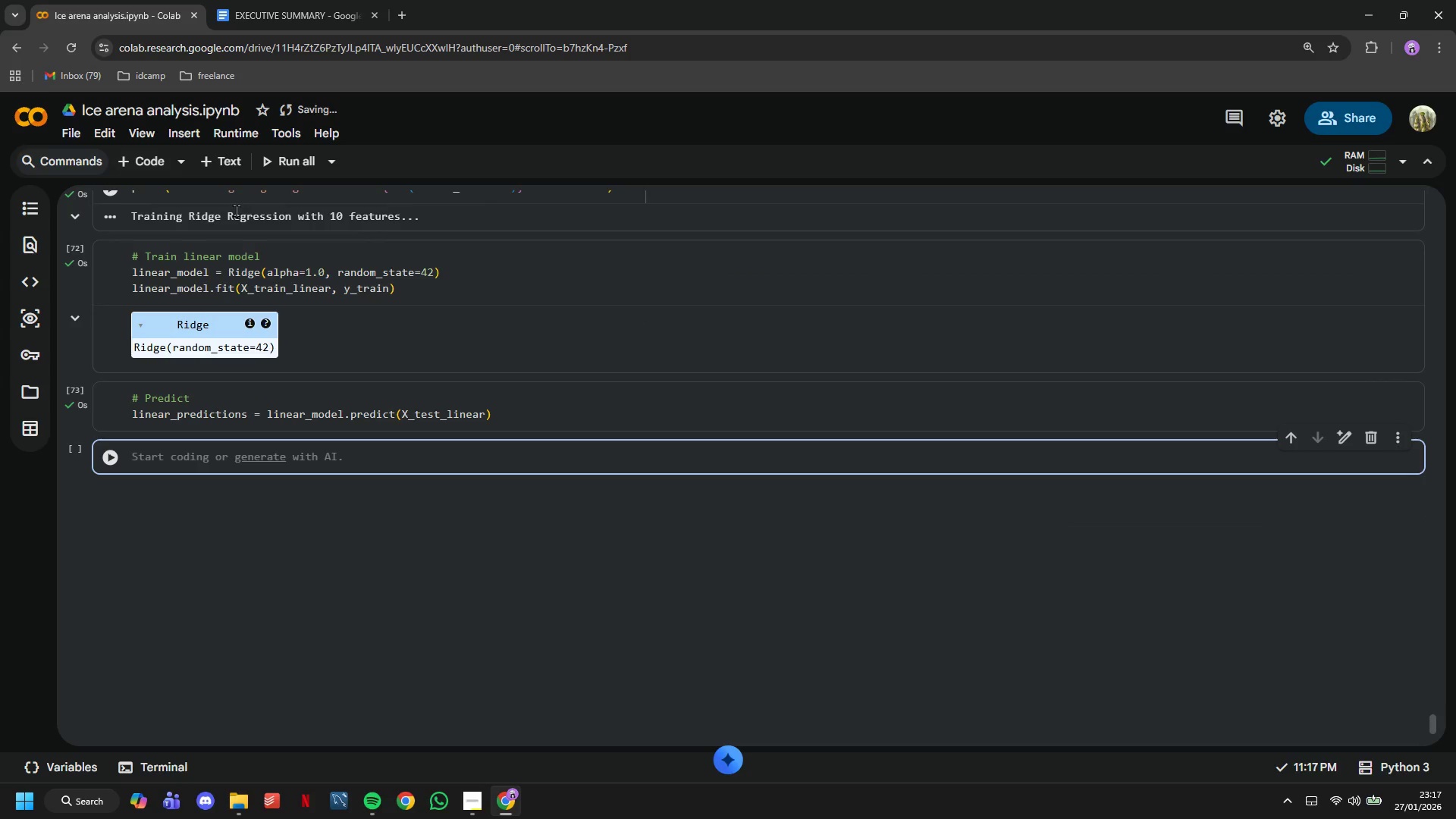 
type(linear_mae = mean_absolute_error(y_yest)
key(Backspace)
key(Backspace)
key(Backspace)
key(Backspace)
type(testm)
key(Backspace)
type(m)
key(Backspace)
type(, linear_predictions)
 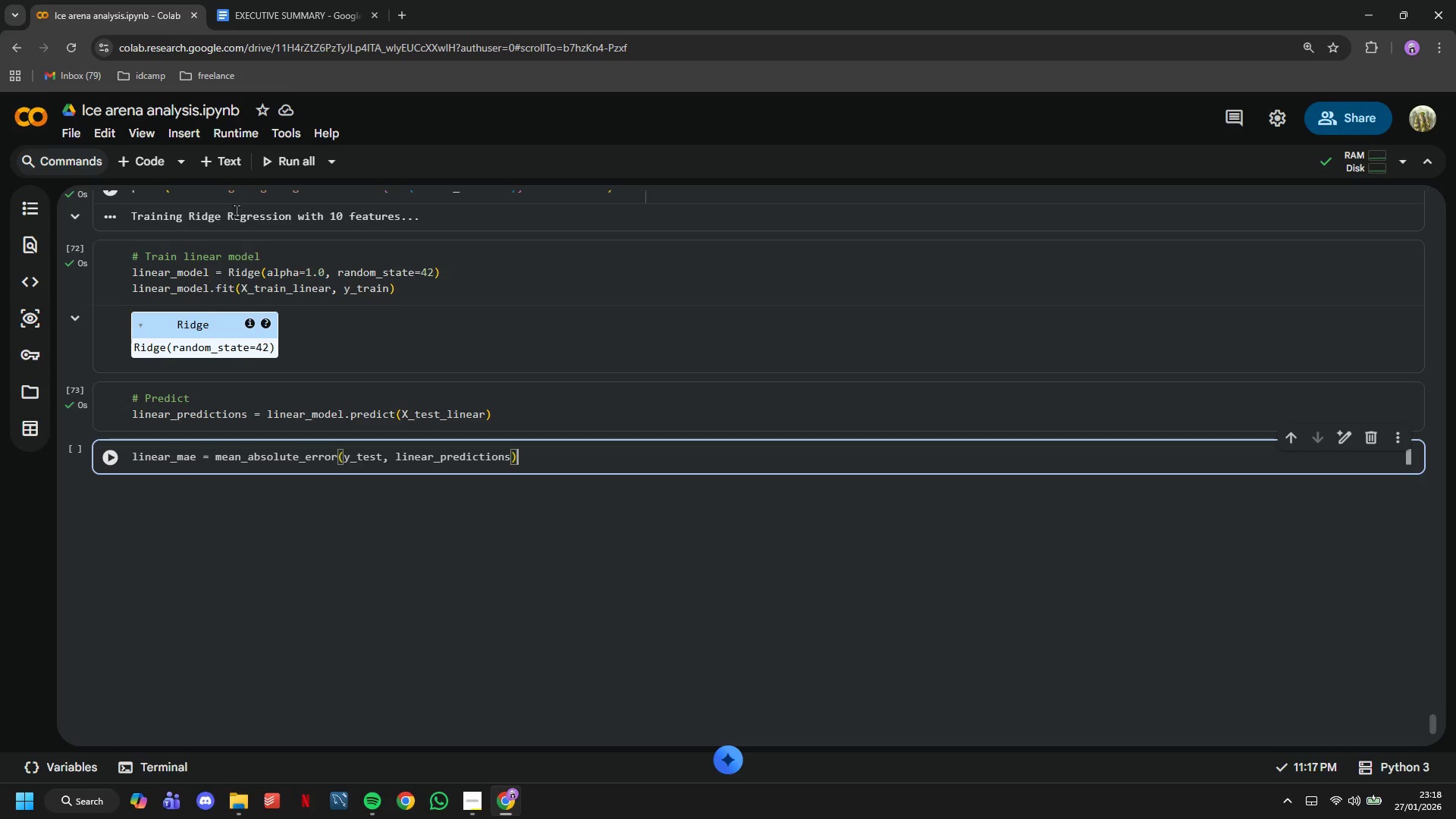 
 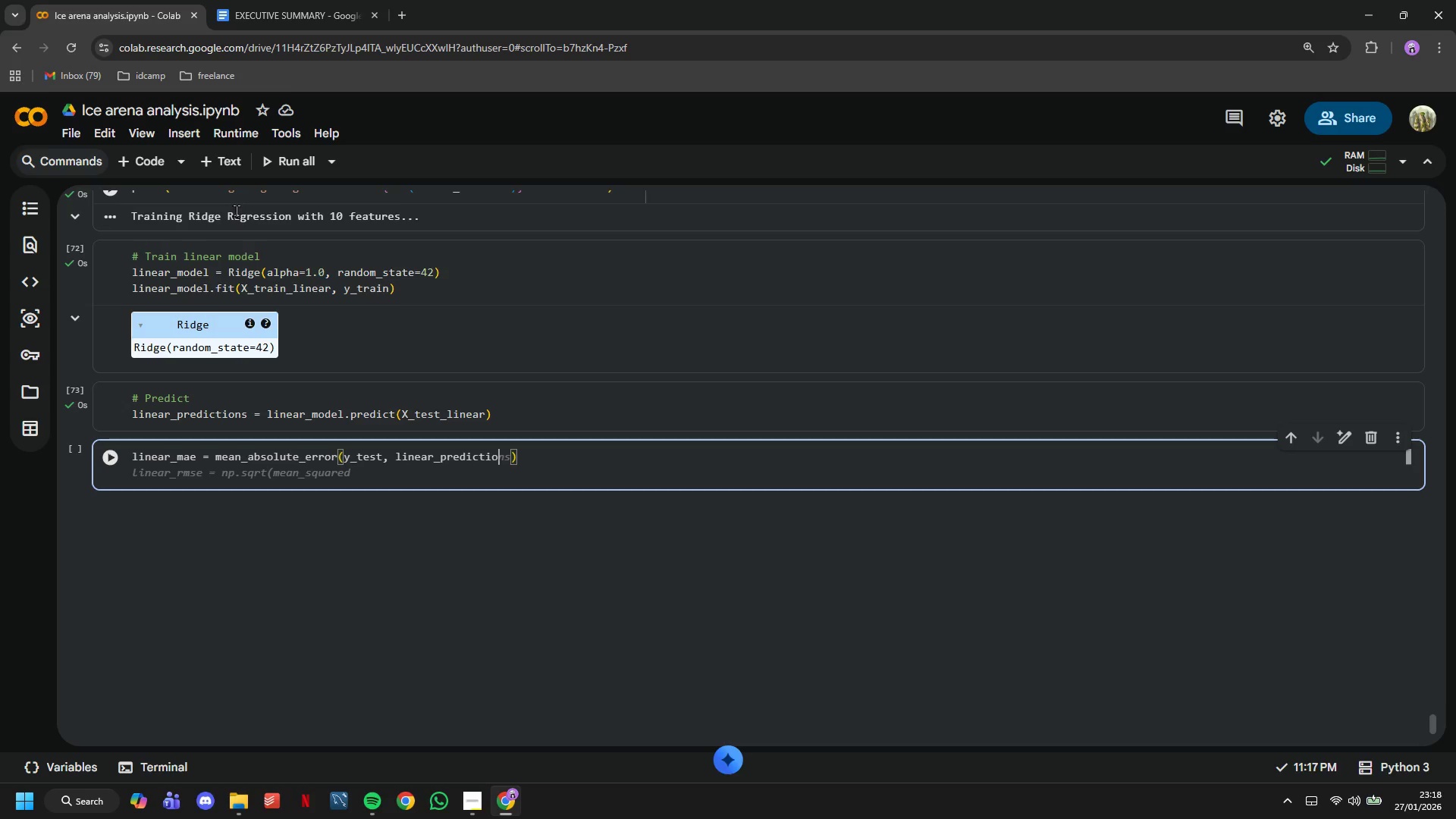 
key(ArrowRight)
 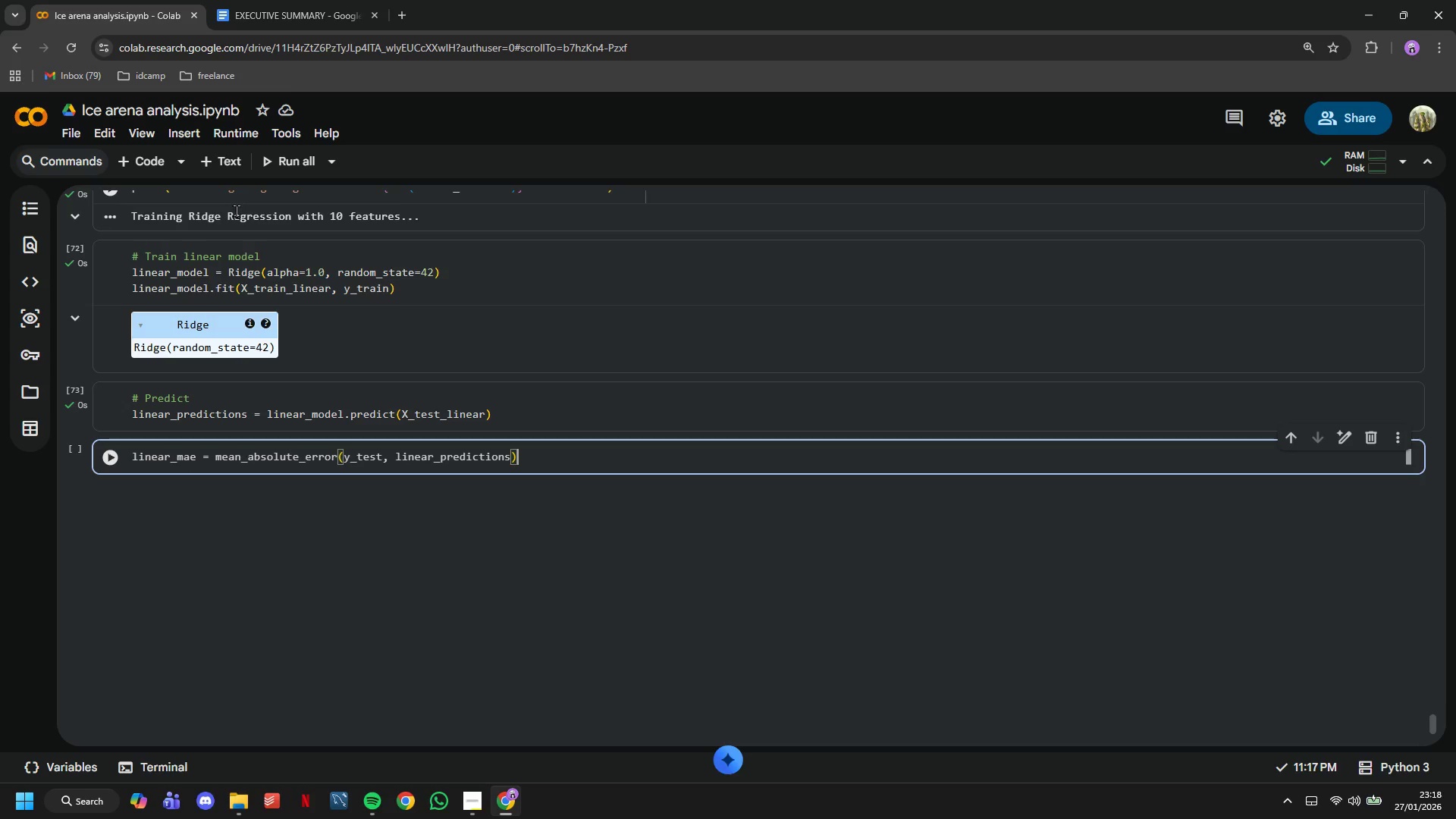 
key(ArrowRight)
 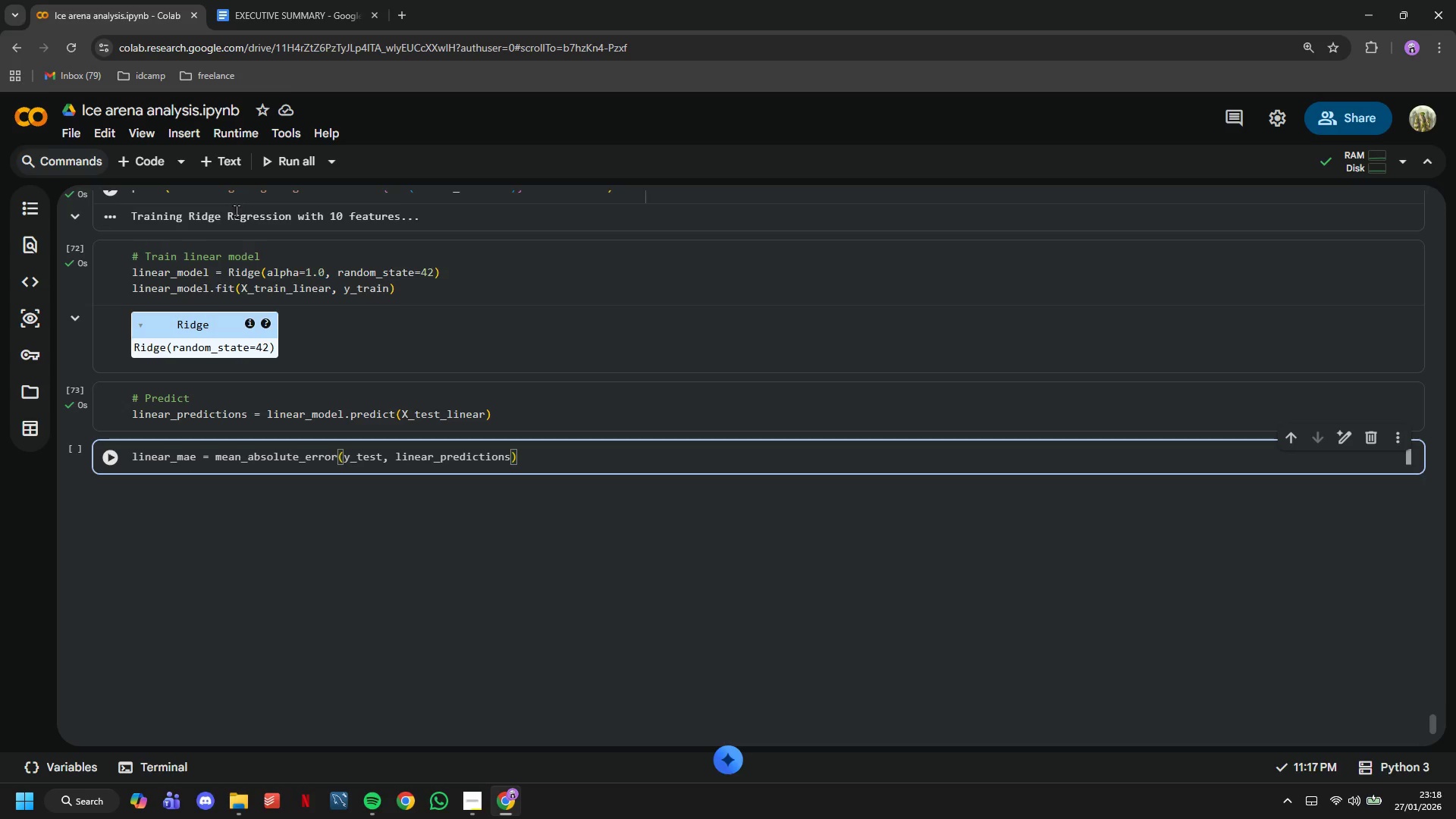 
key(Enter)
 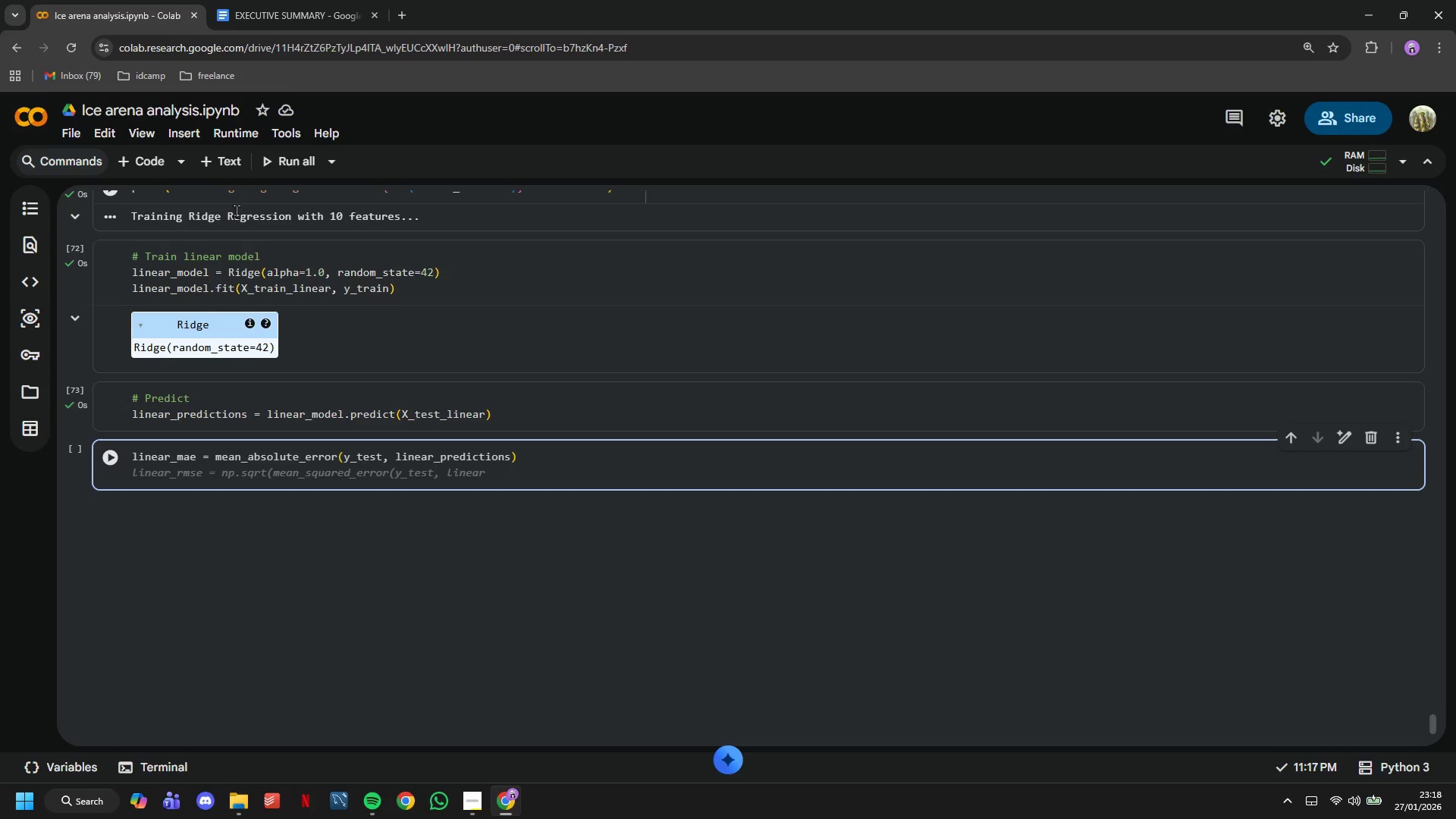 
key(Tab)
type(_predictions))
 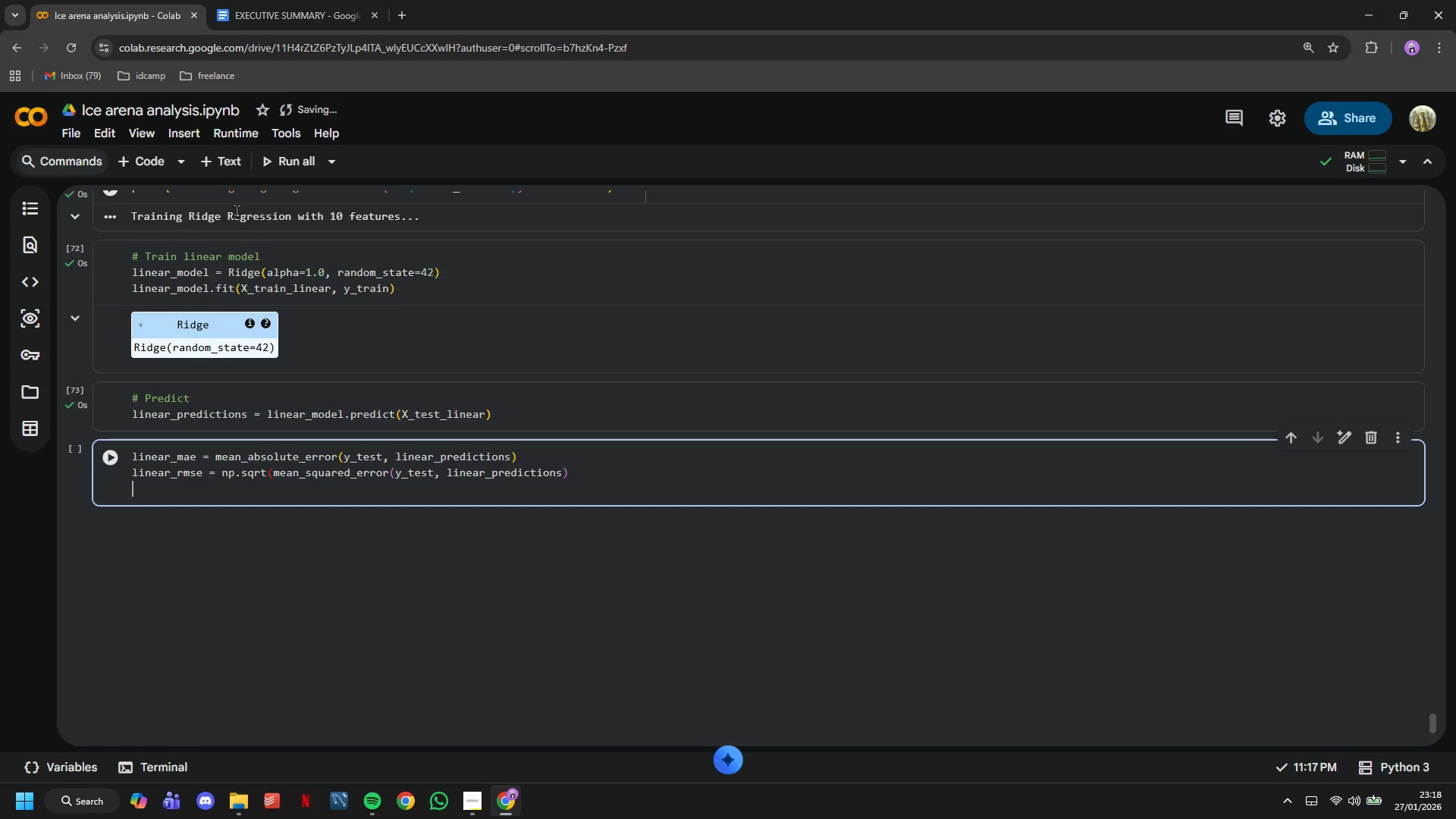 